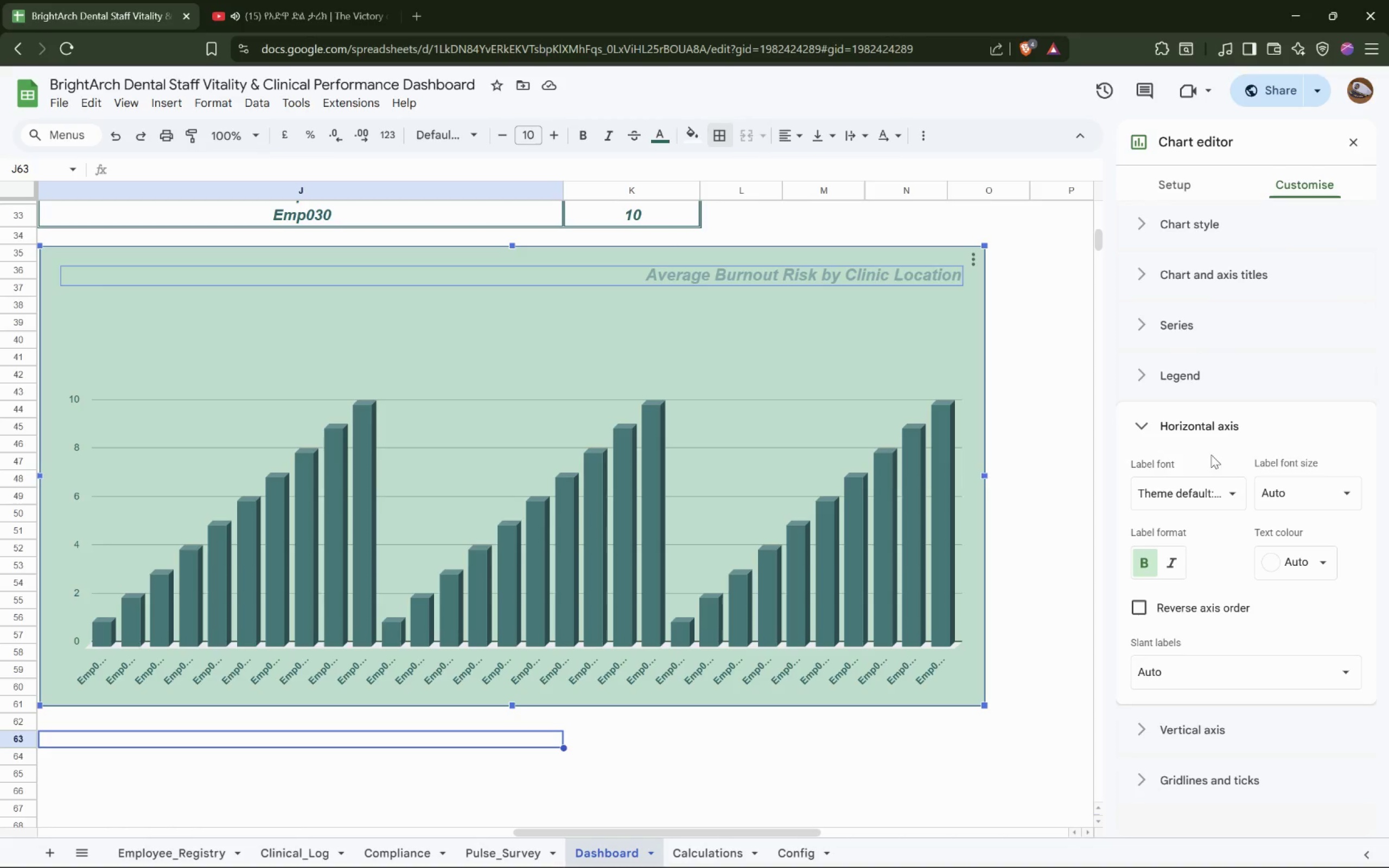 
left_click([1311, 561])
 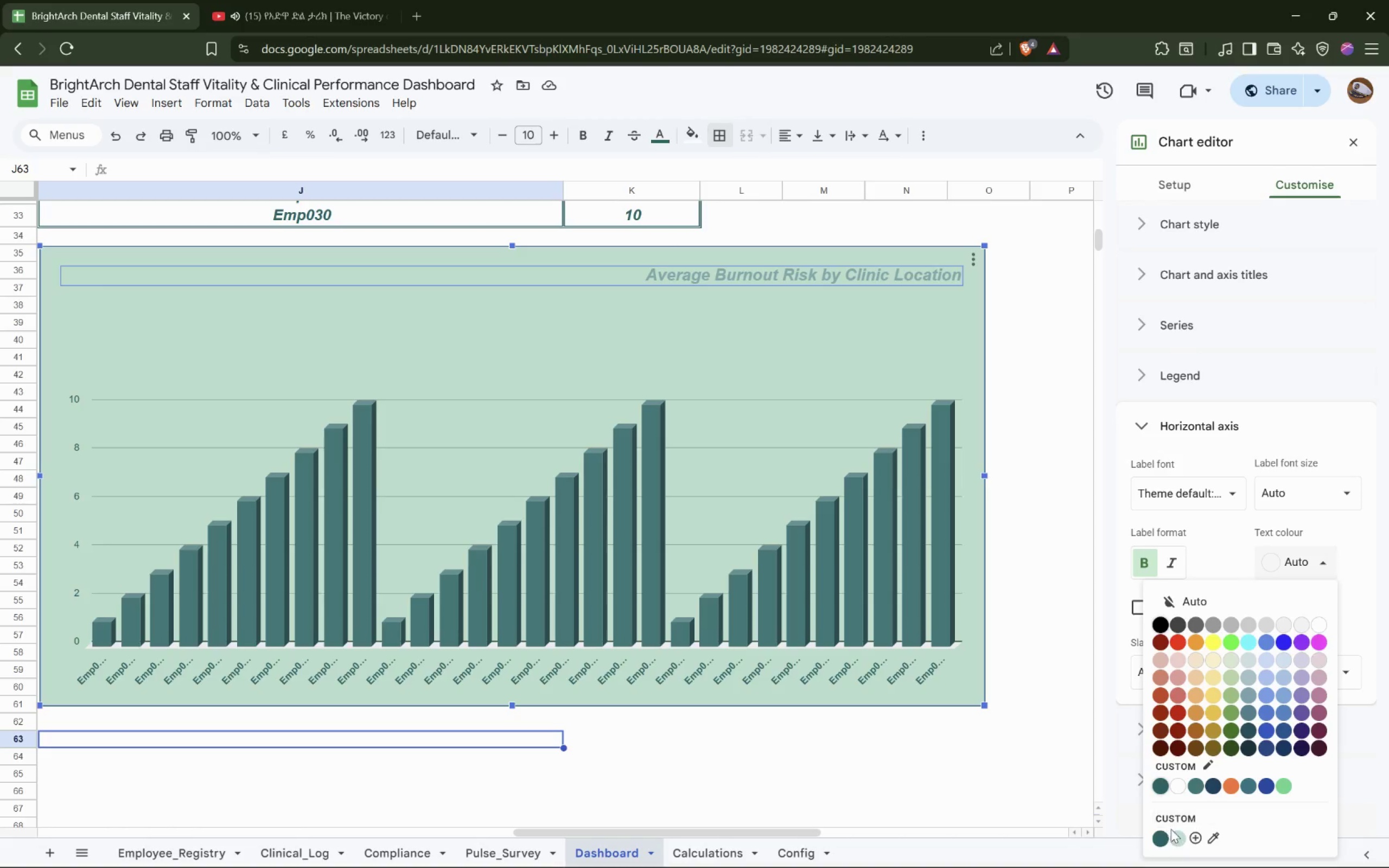 
left_click([1163, 837])
 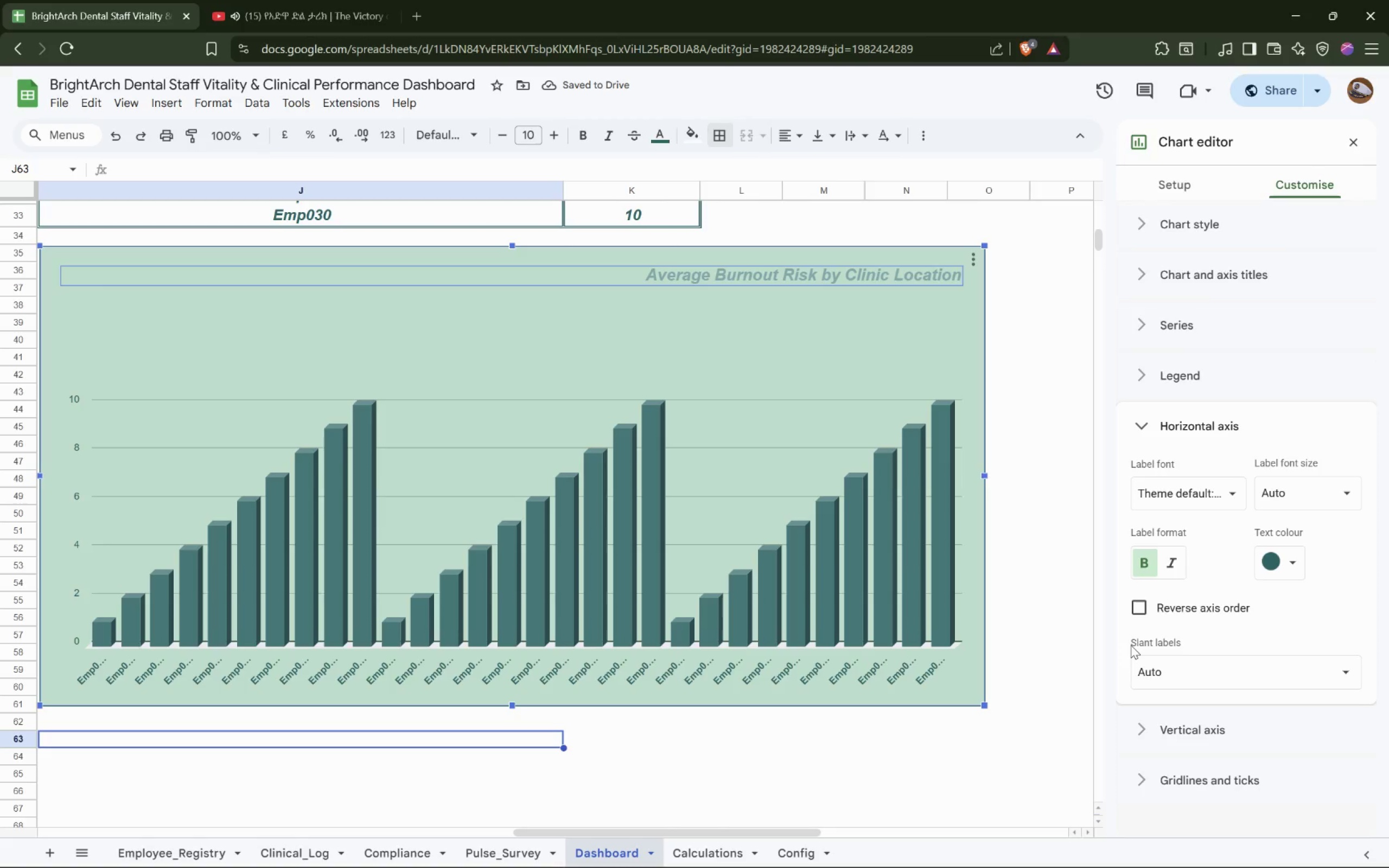 
wait(6.55)
 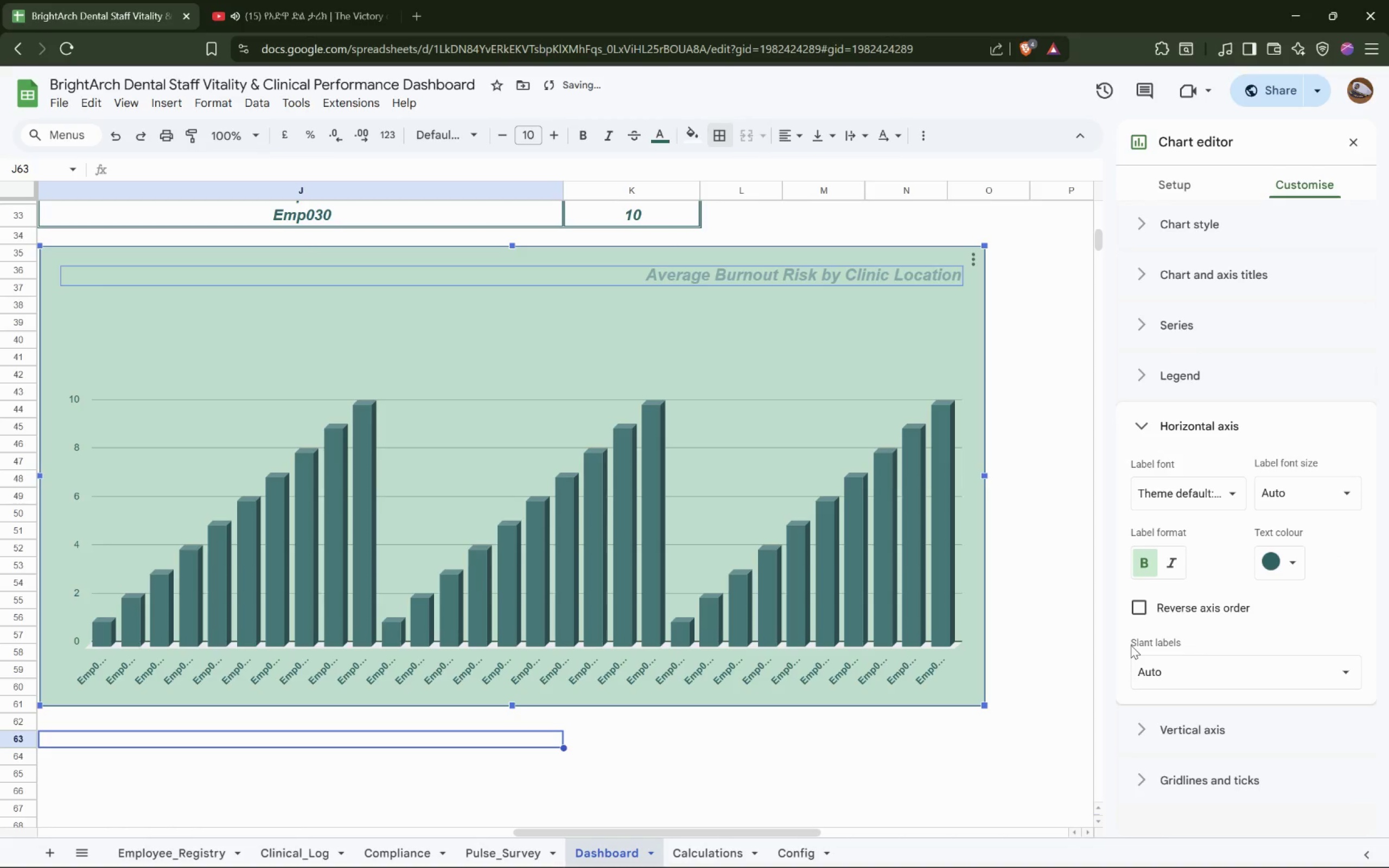 
left_click([662, 447])
 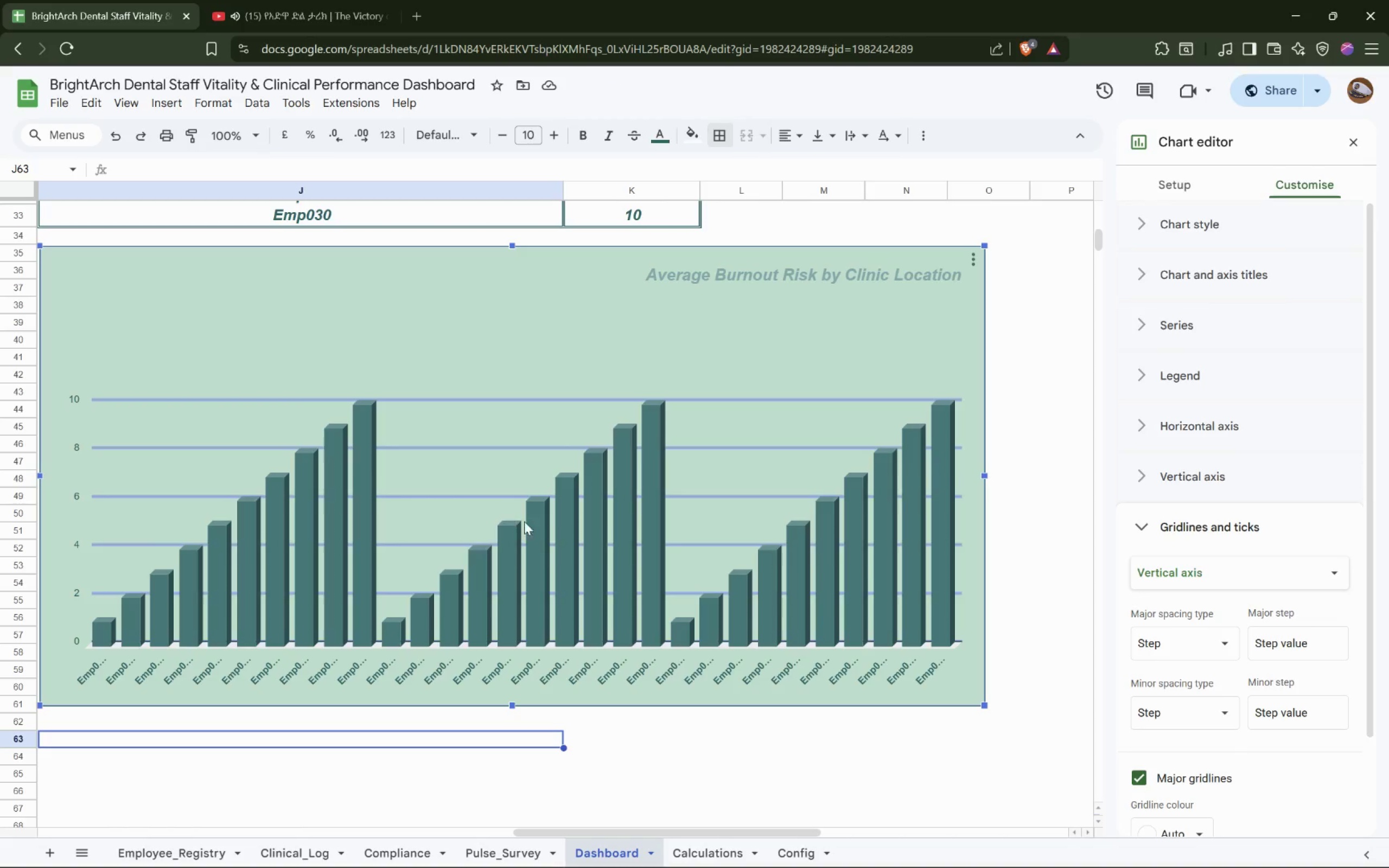 
left_click([698, 497])
 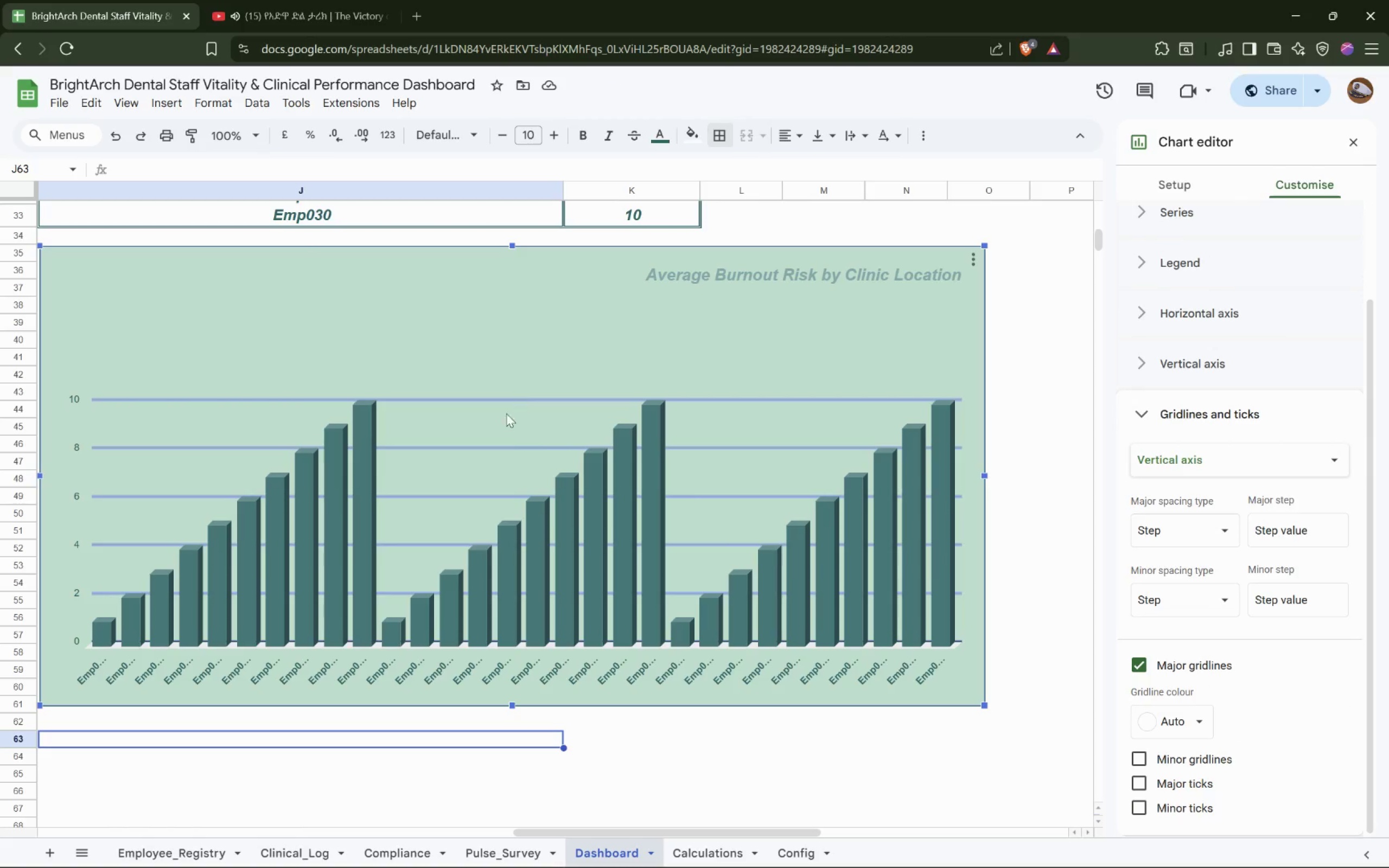 
right_click([568, 448])
 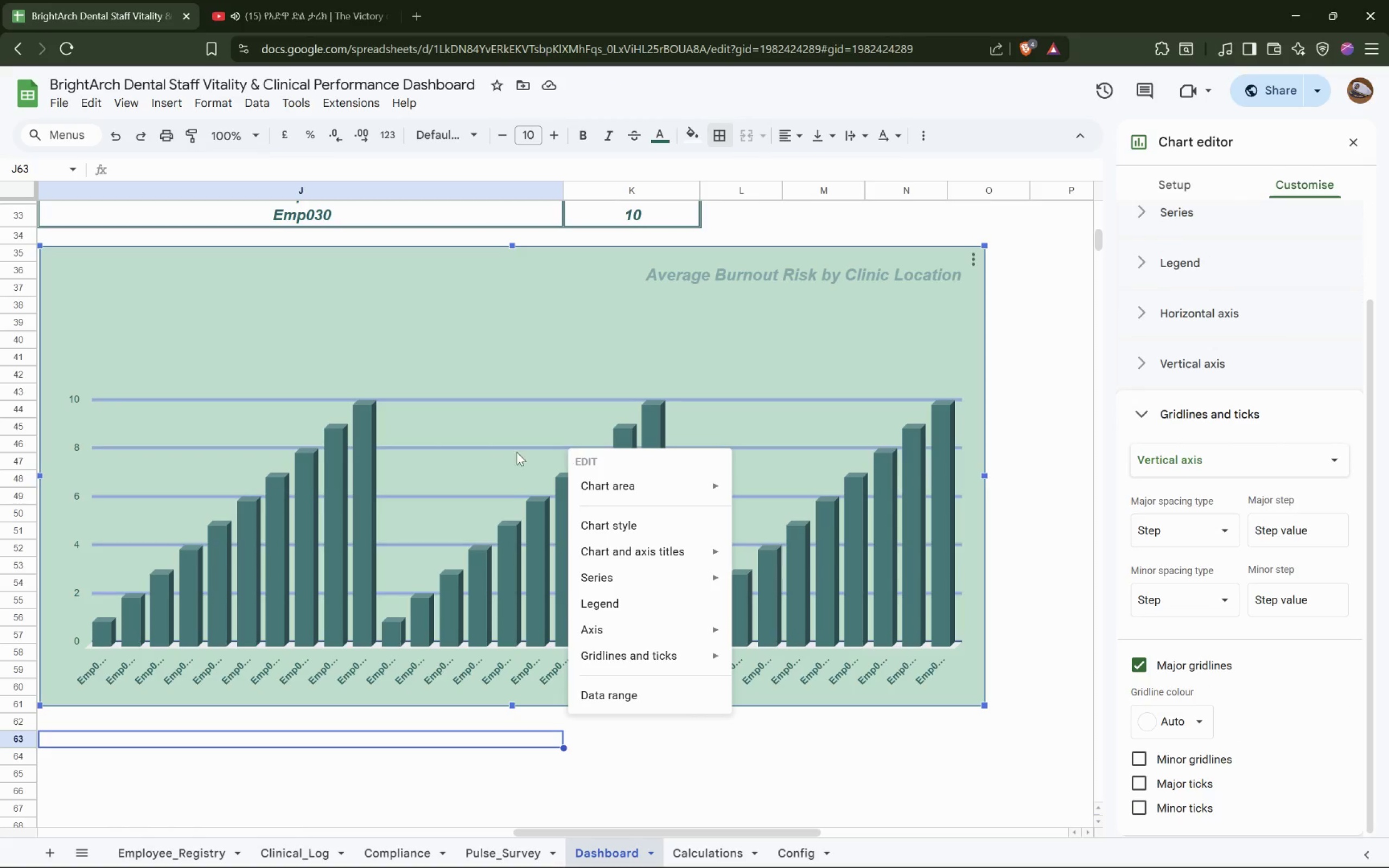 
mouse_move([488, 469])
 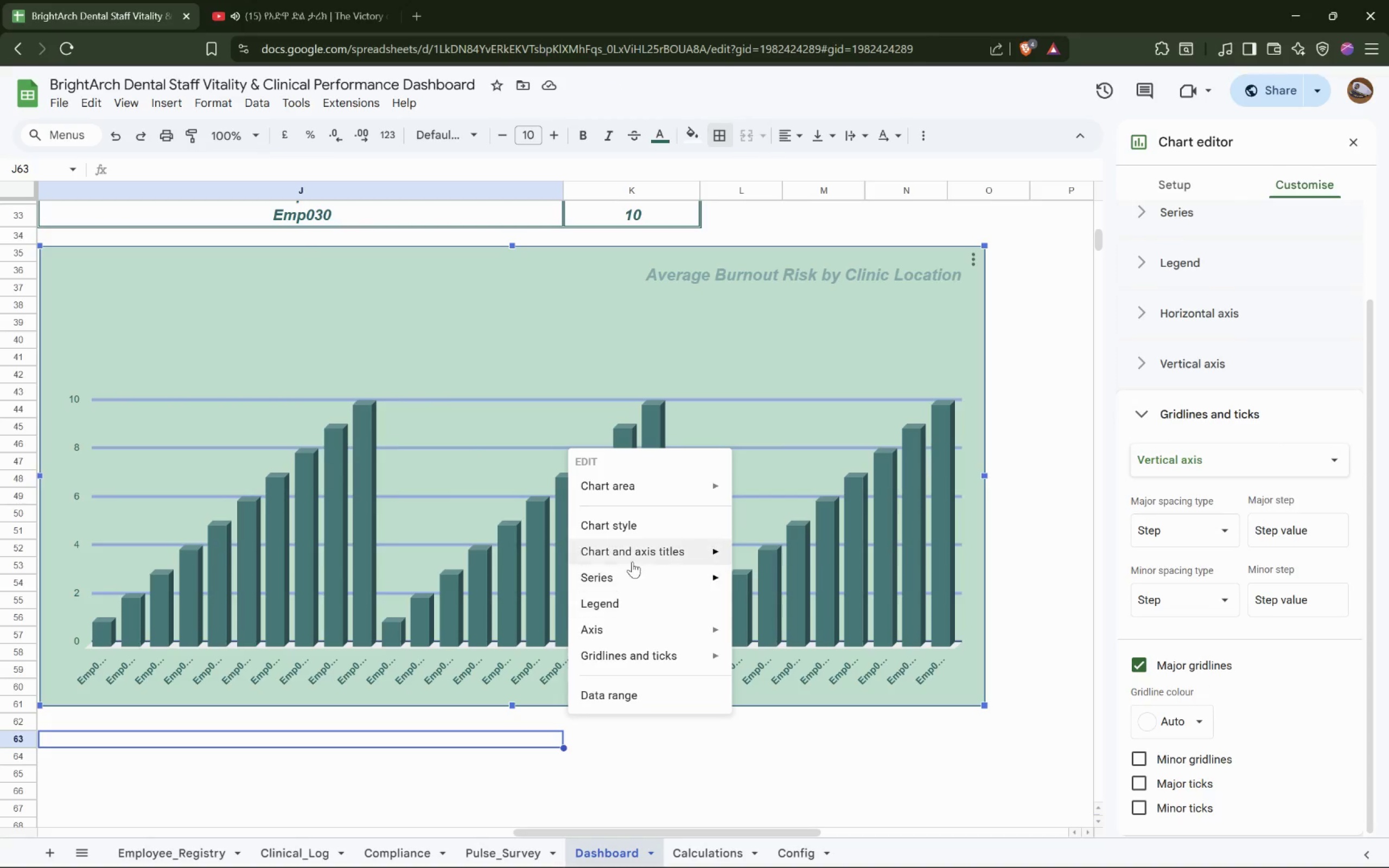 
mouse_move([647, 557])
 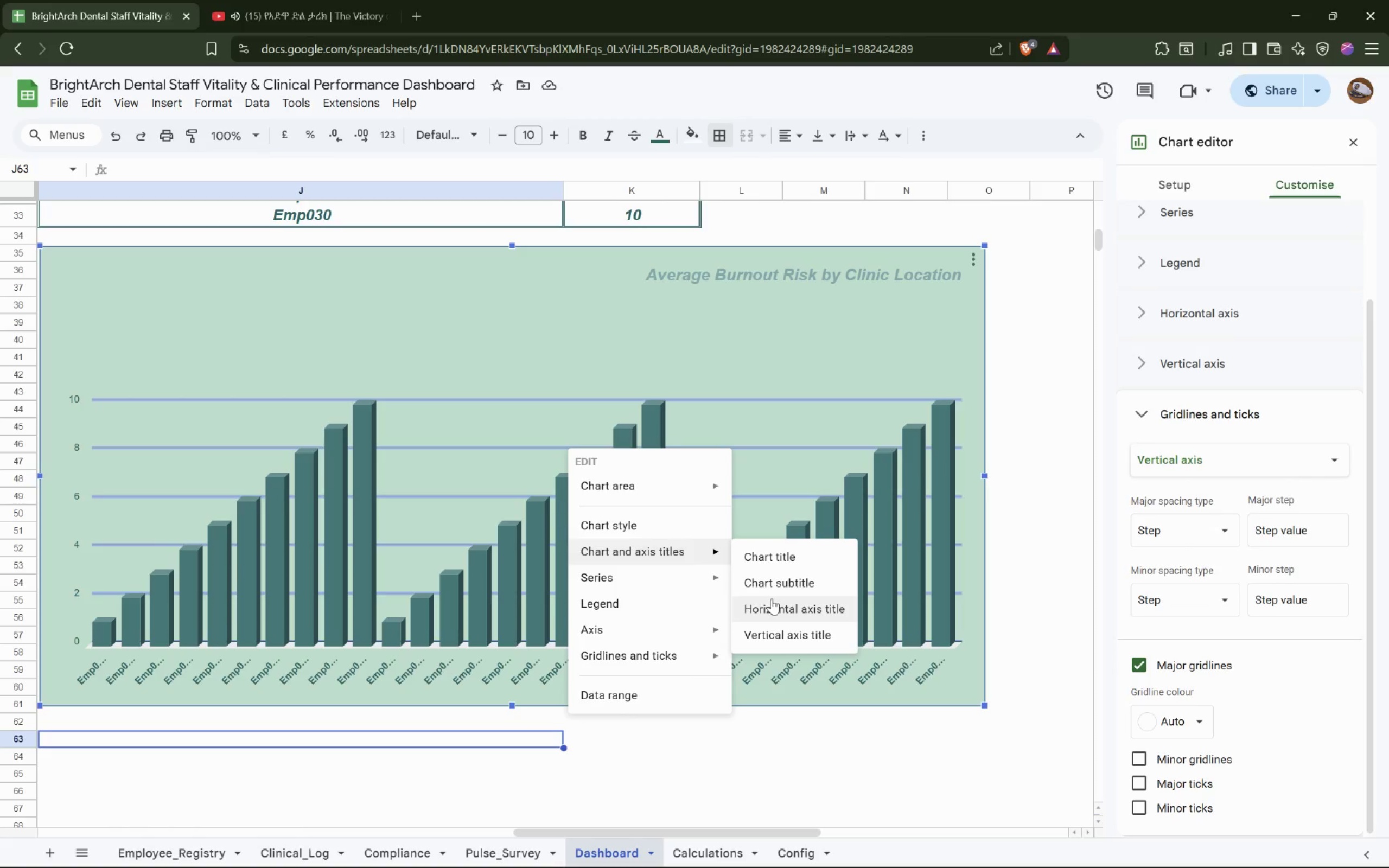 
left_click([772, 598])
 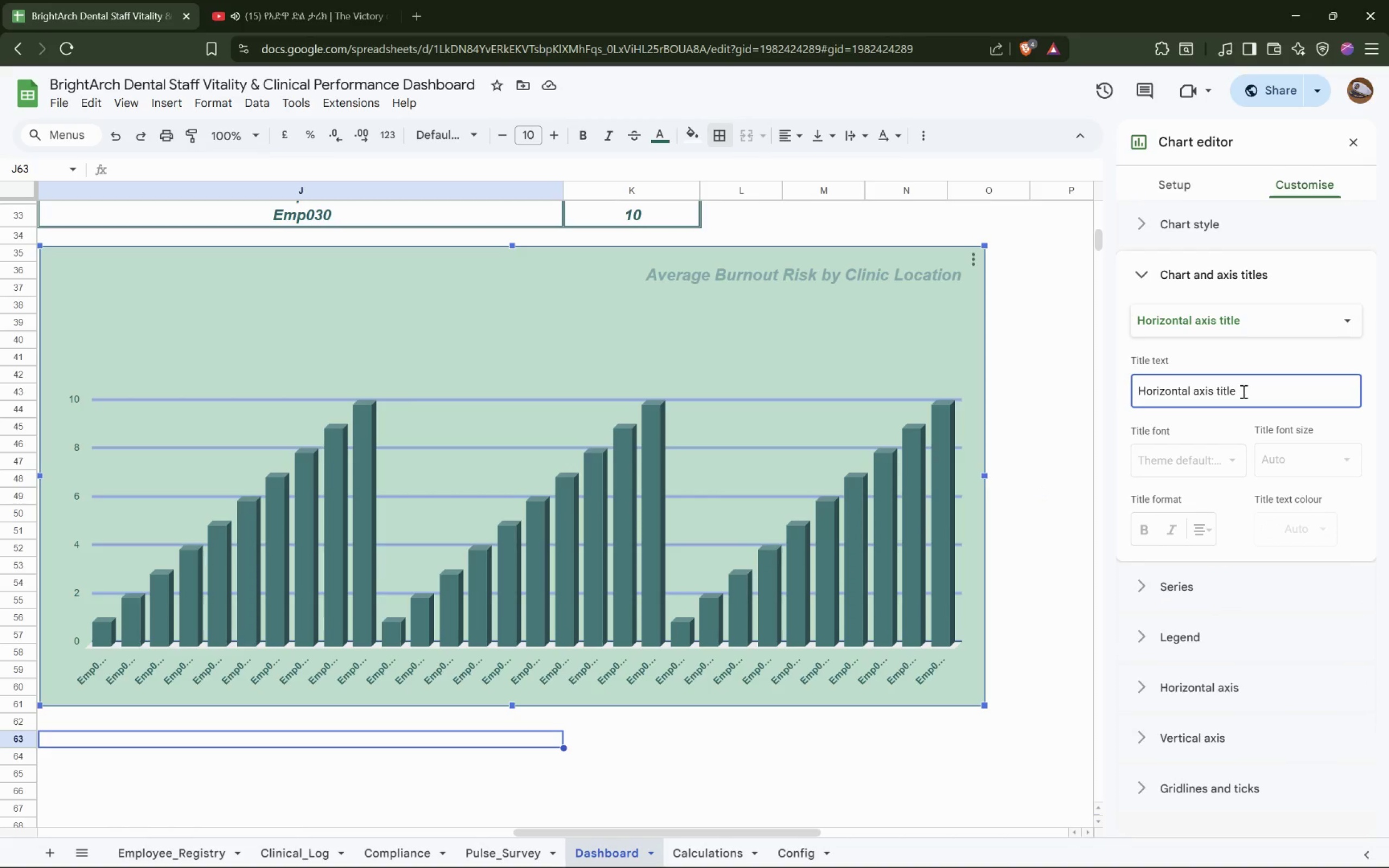 
wait(5.09)
 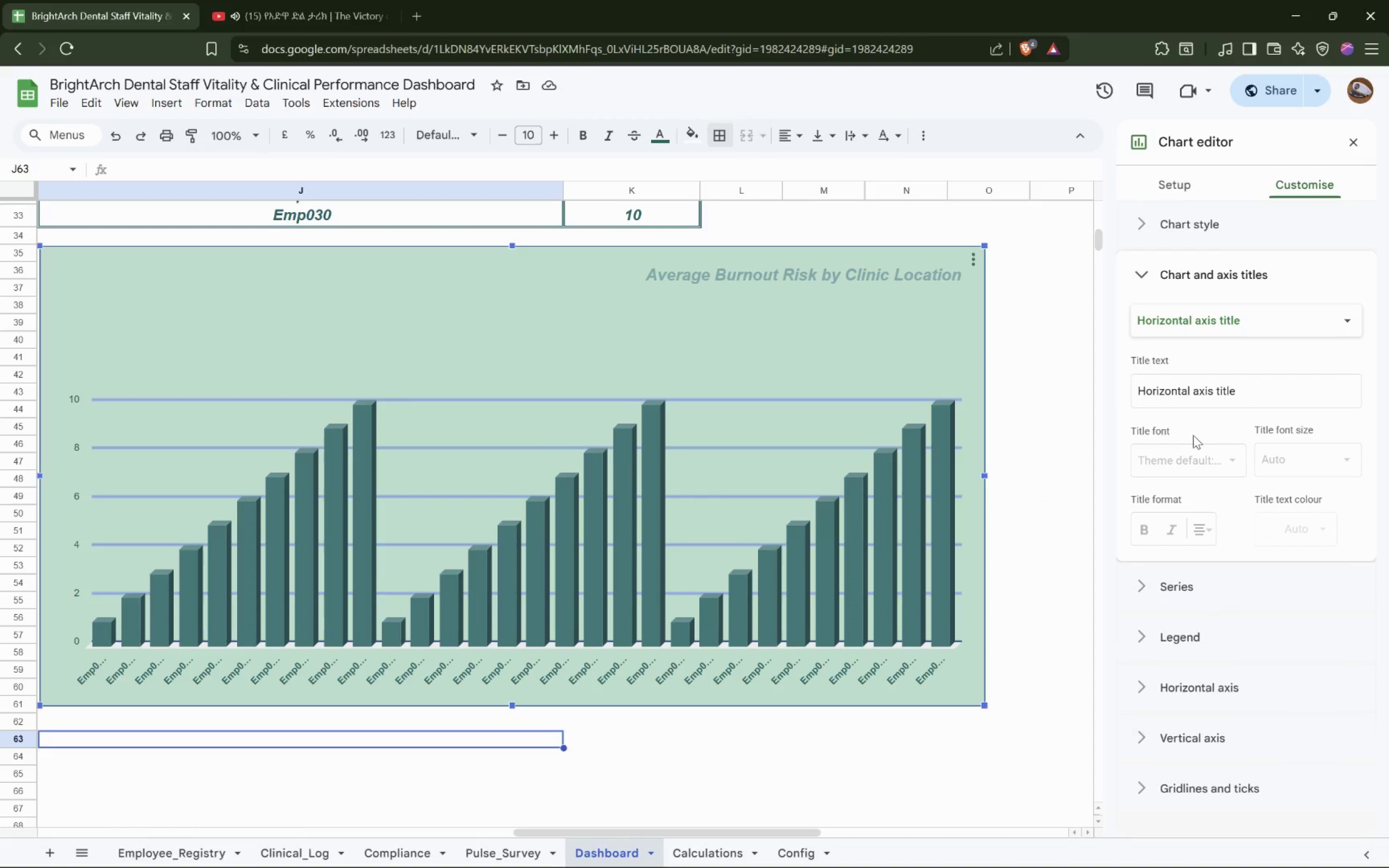 
type(Clinic Location)
 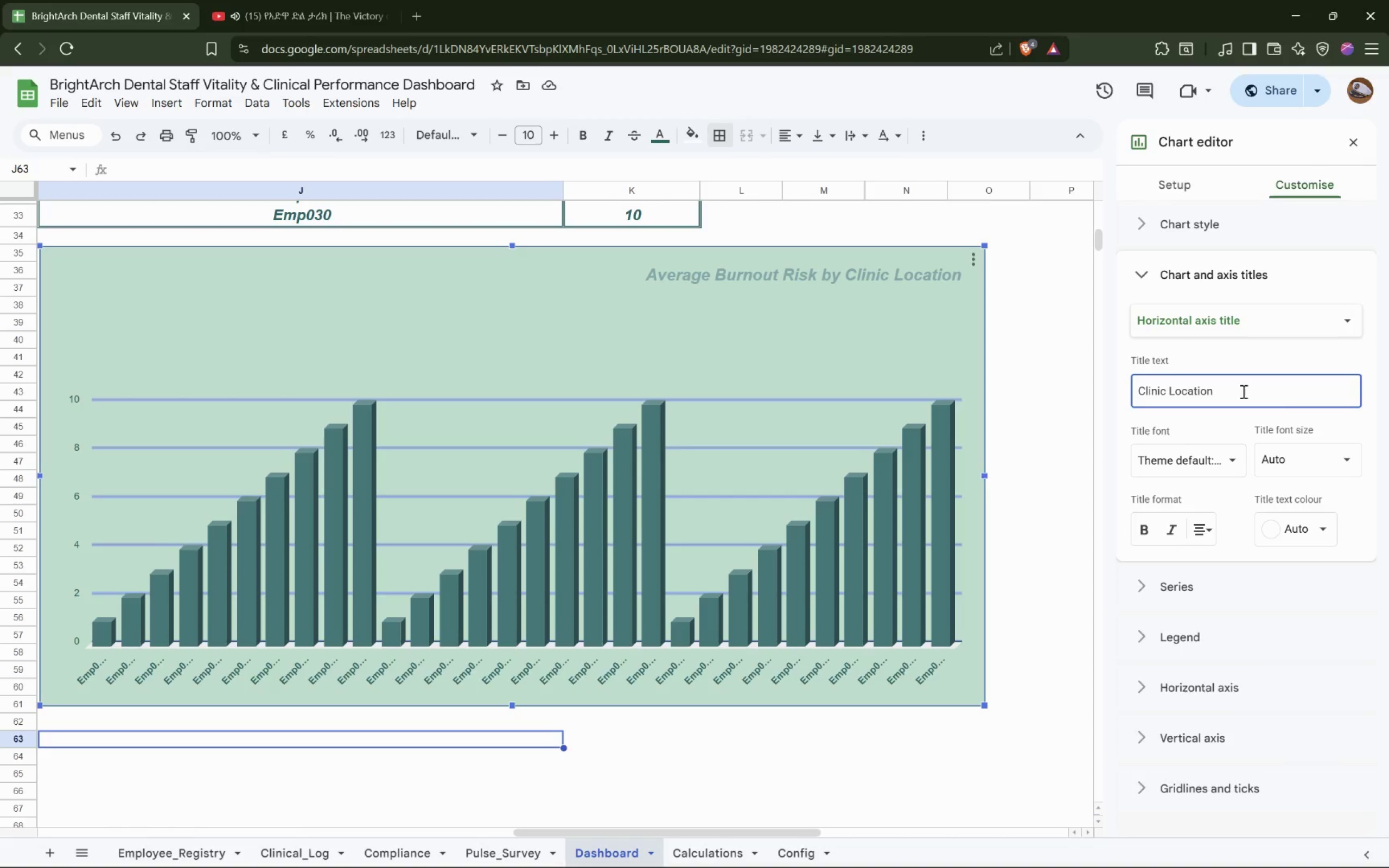 
key(Enter)
 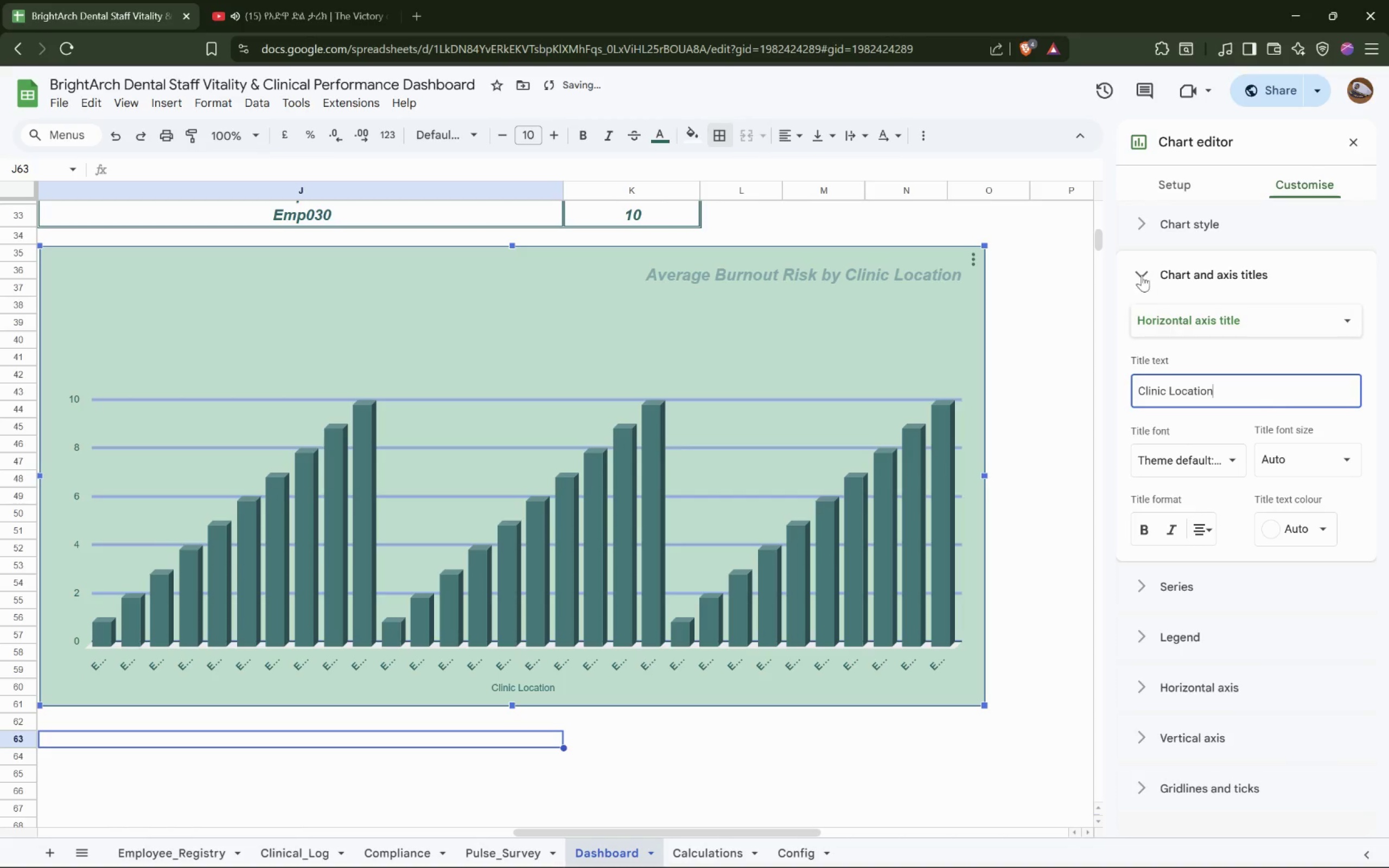 
left_click([1143, 273])
 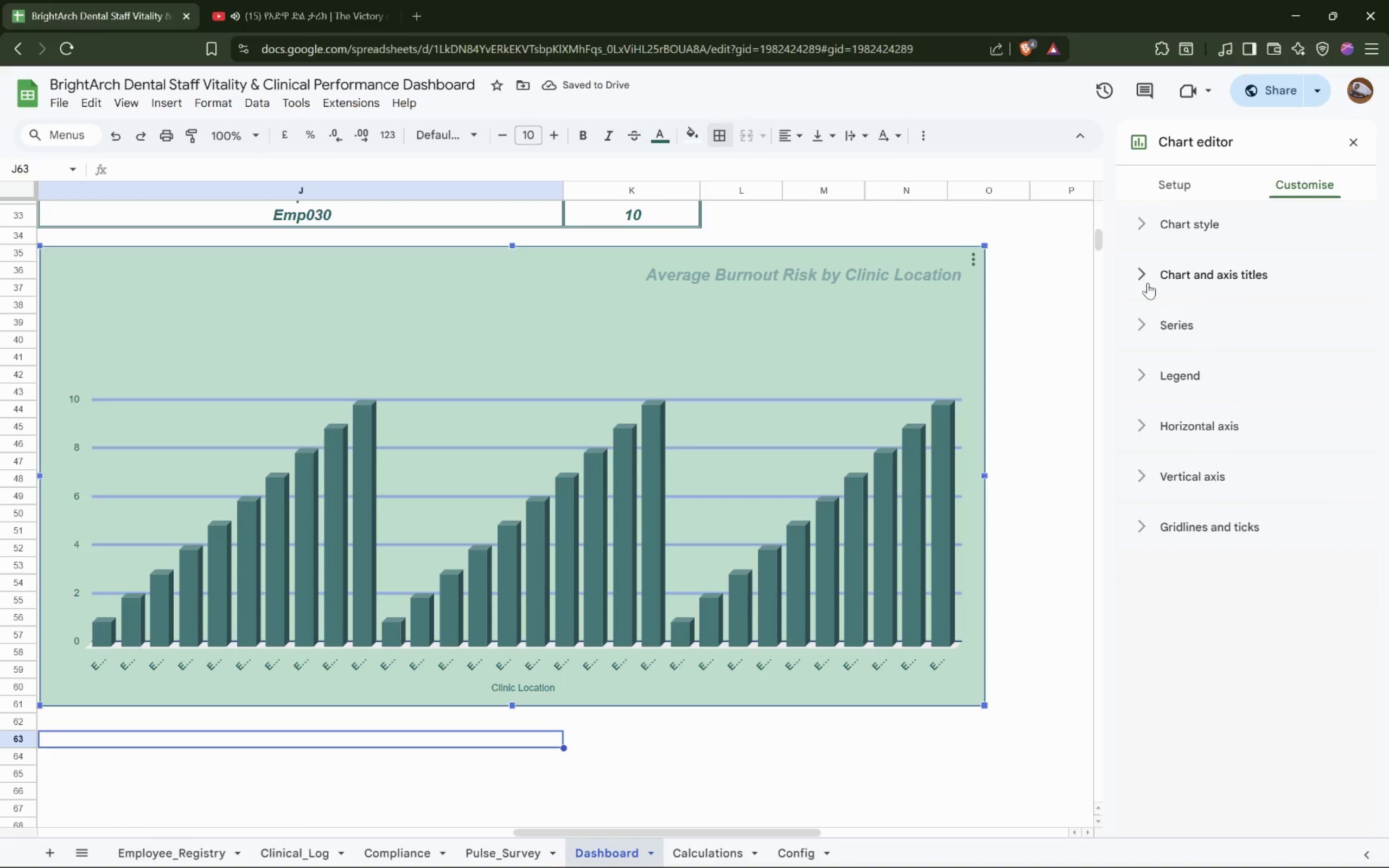 
left_click([1163, 271])
 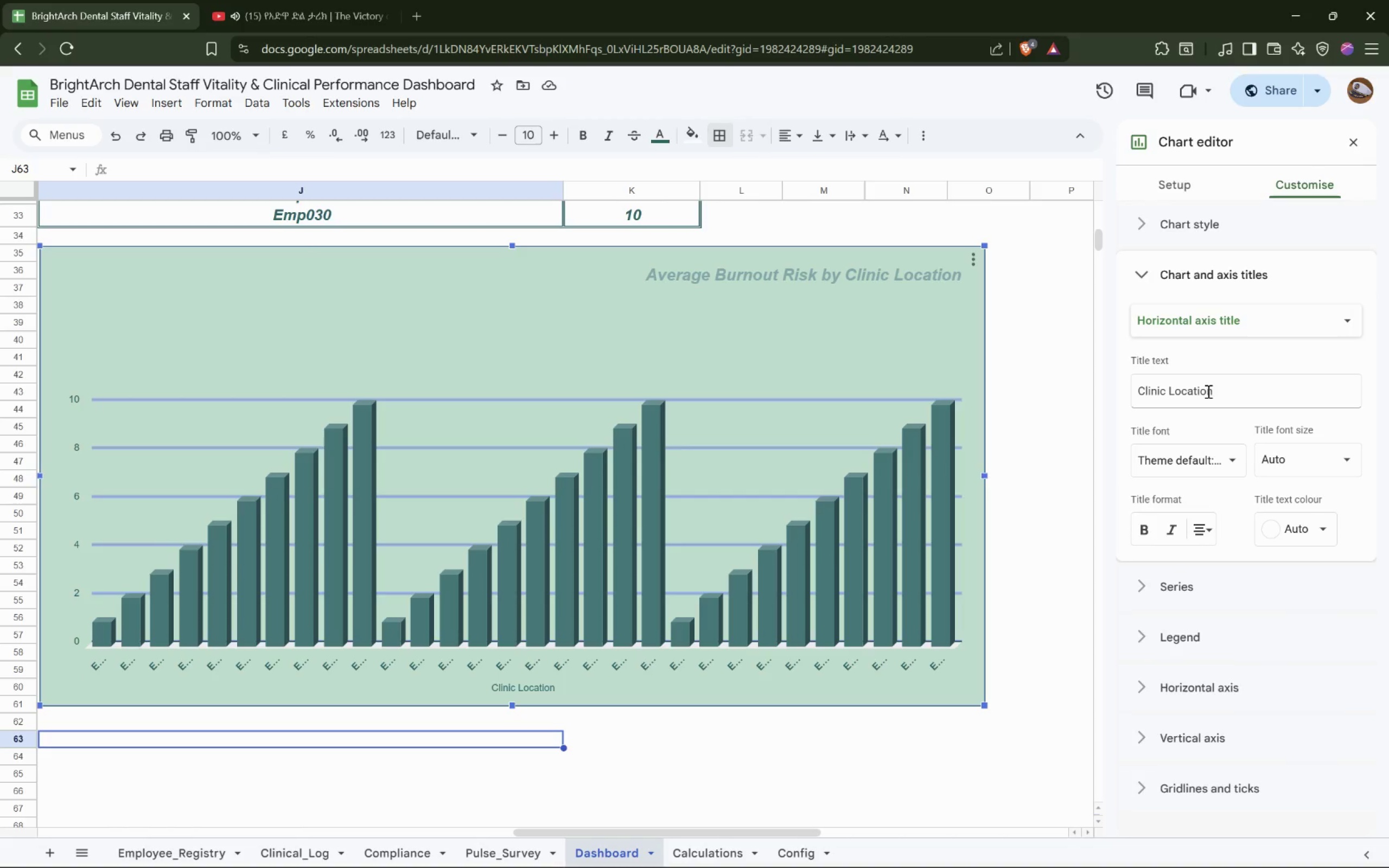 
left_click([1273, 324])
 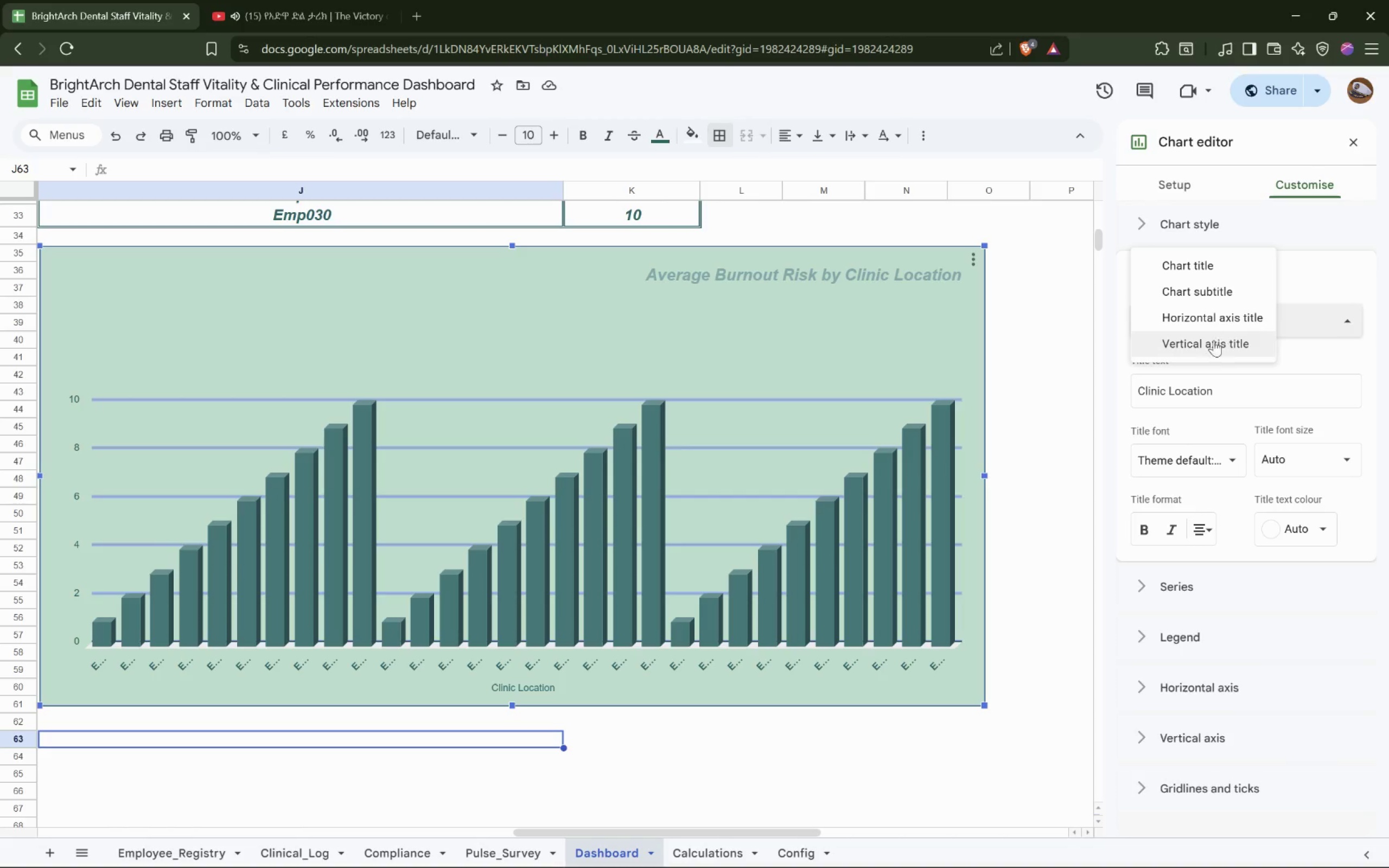 
left_click([1202, 348])
 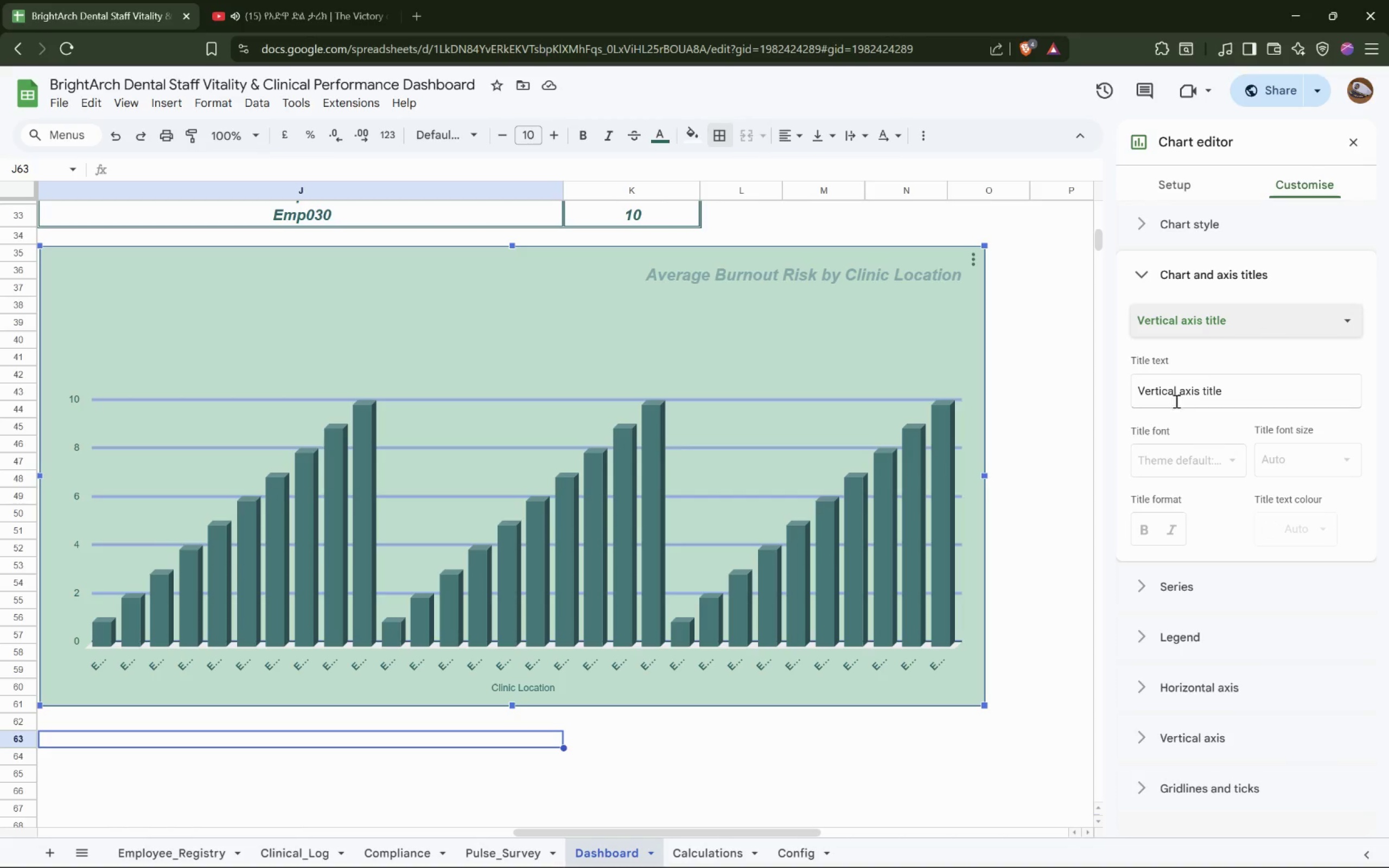 
left_click([1218, 391])
 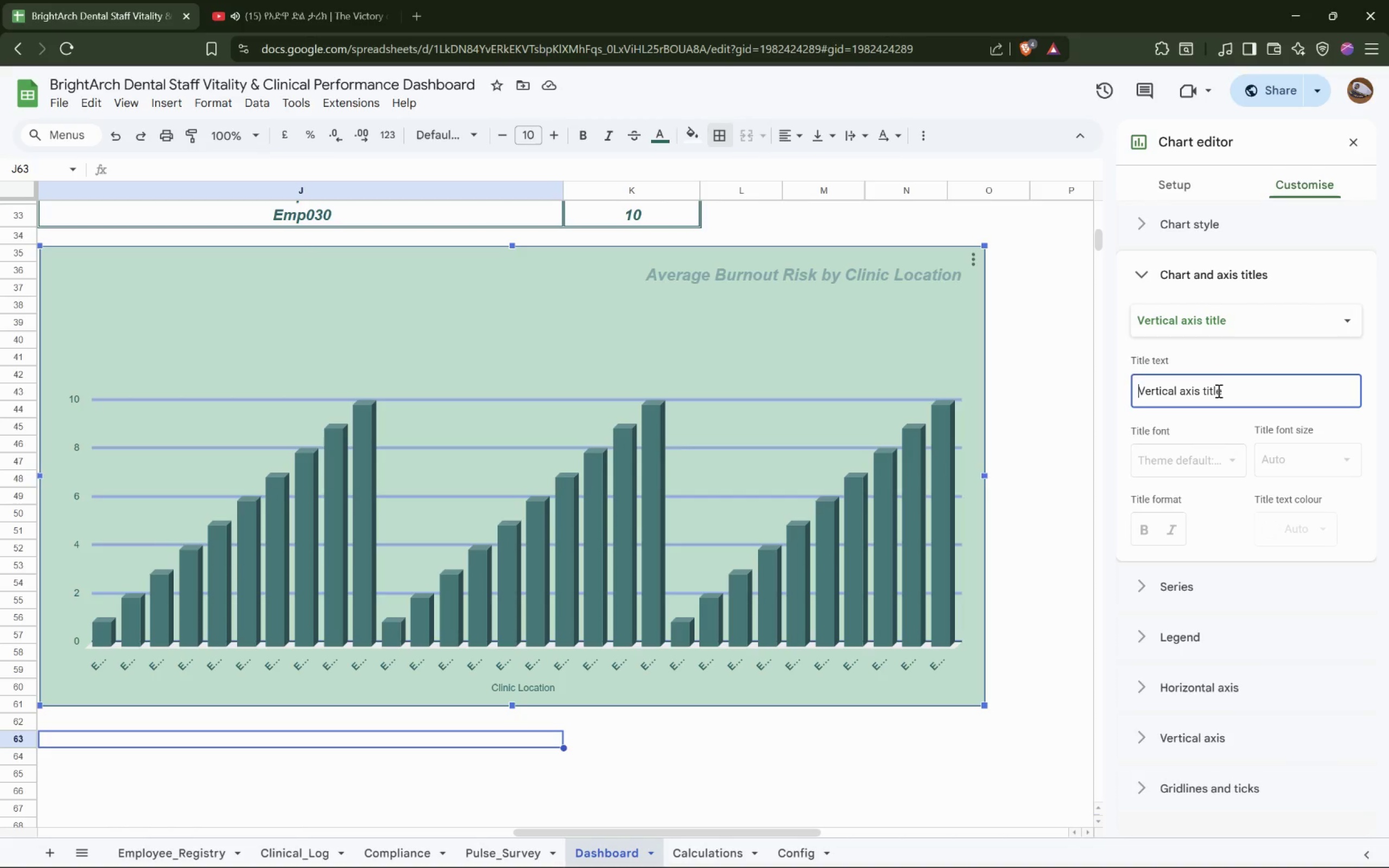 
type(Average Burnour)
key(Backspace)
type(t Risk)
 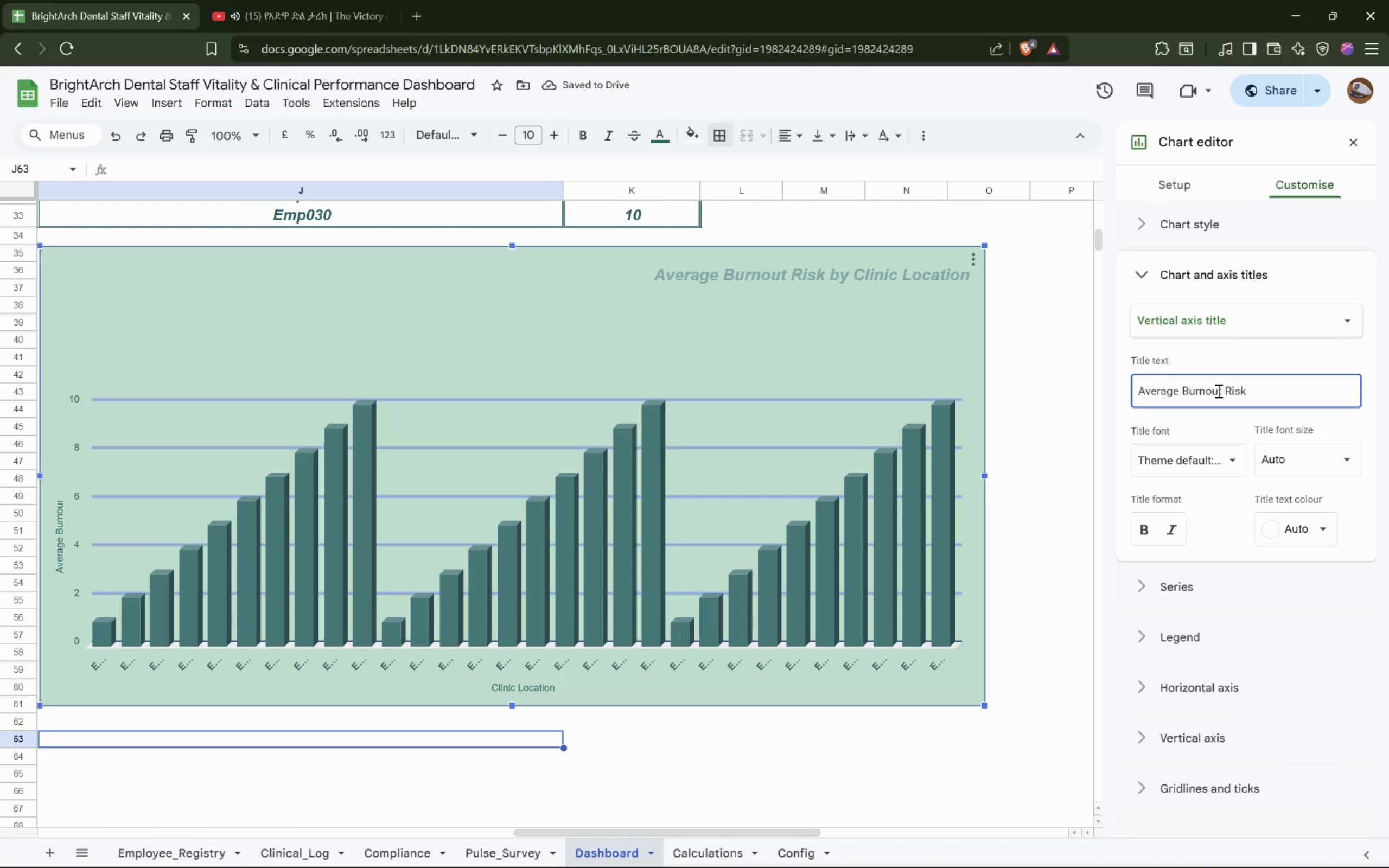 
key(Enter)
 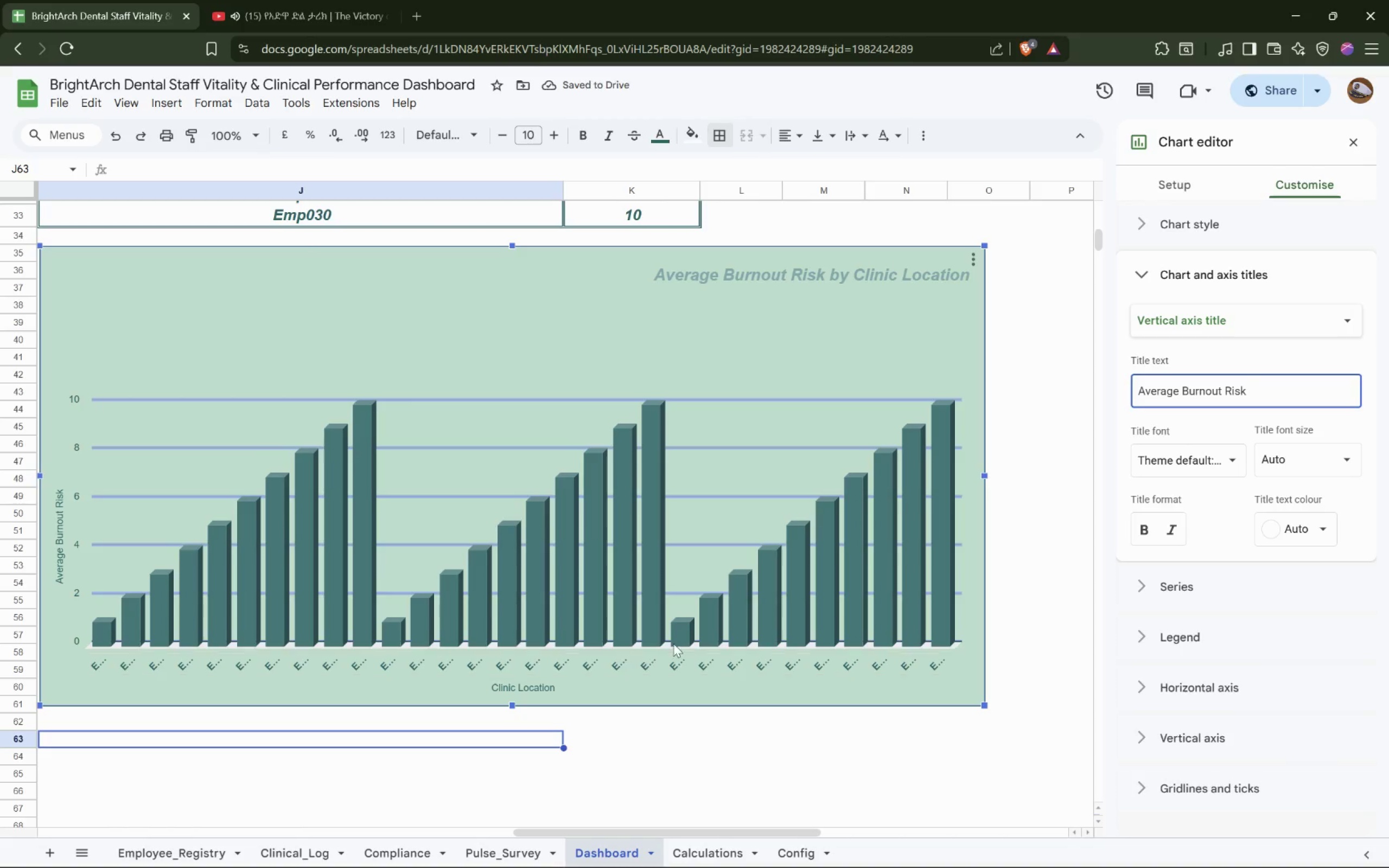 
left_click([697, 526])
 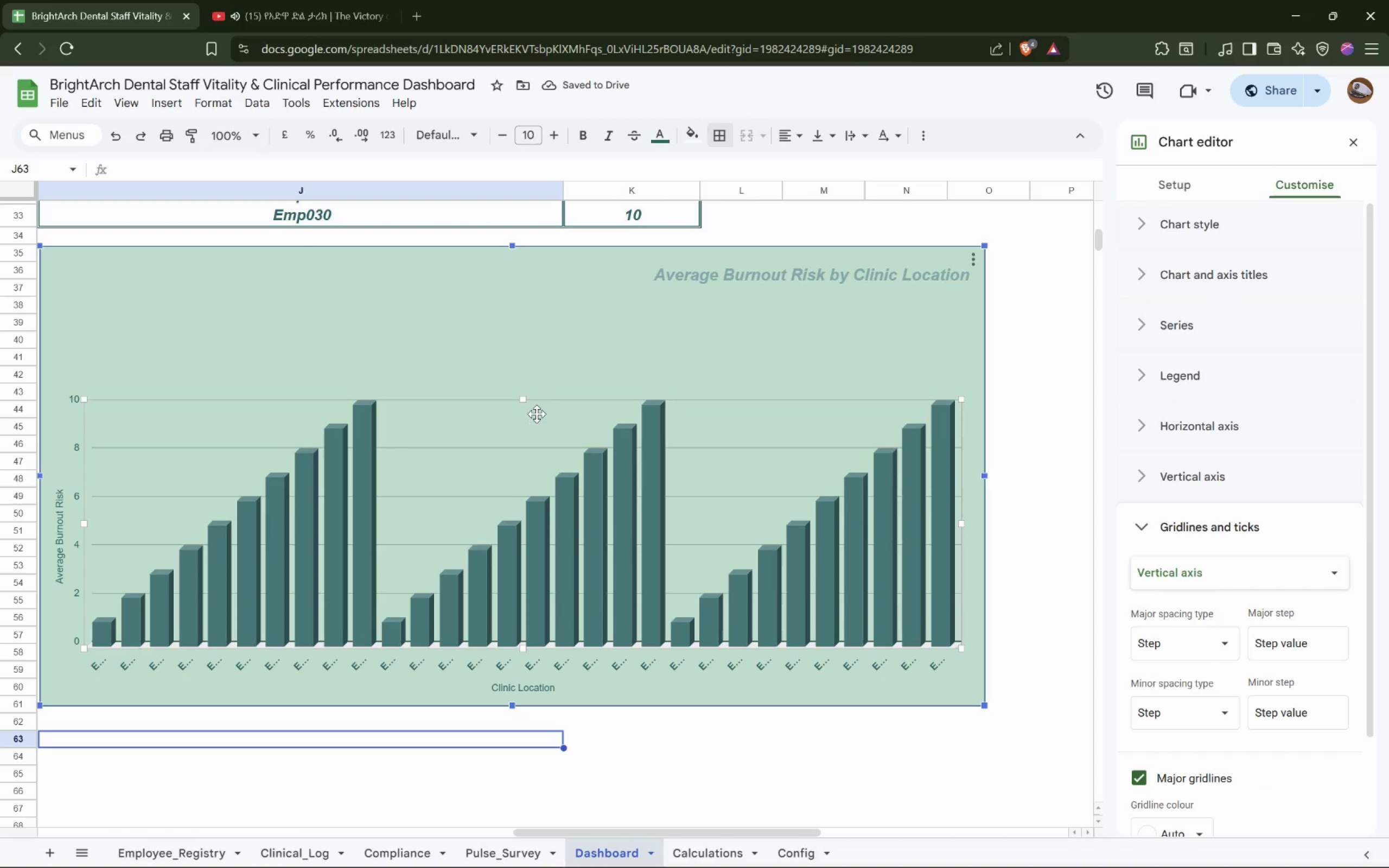 
left_click_drag(start_coordinate=[537, 413], to_coordinate=[540, 423])
 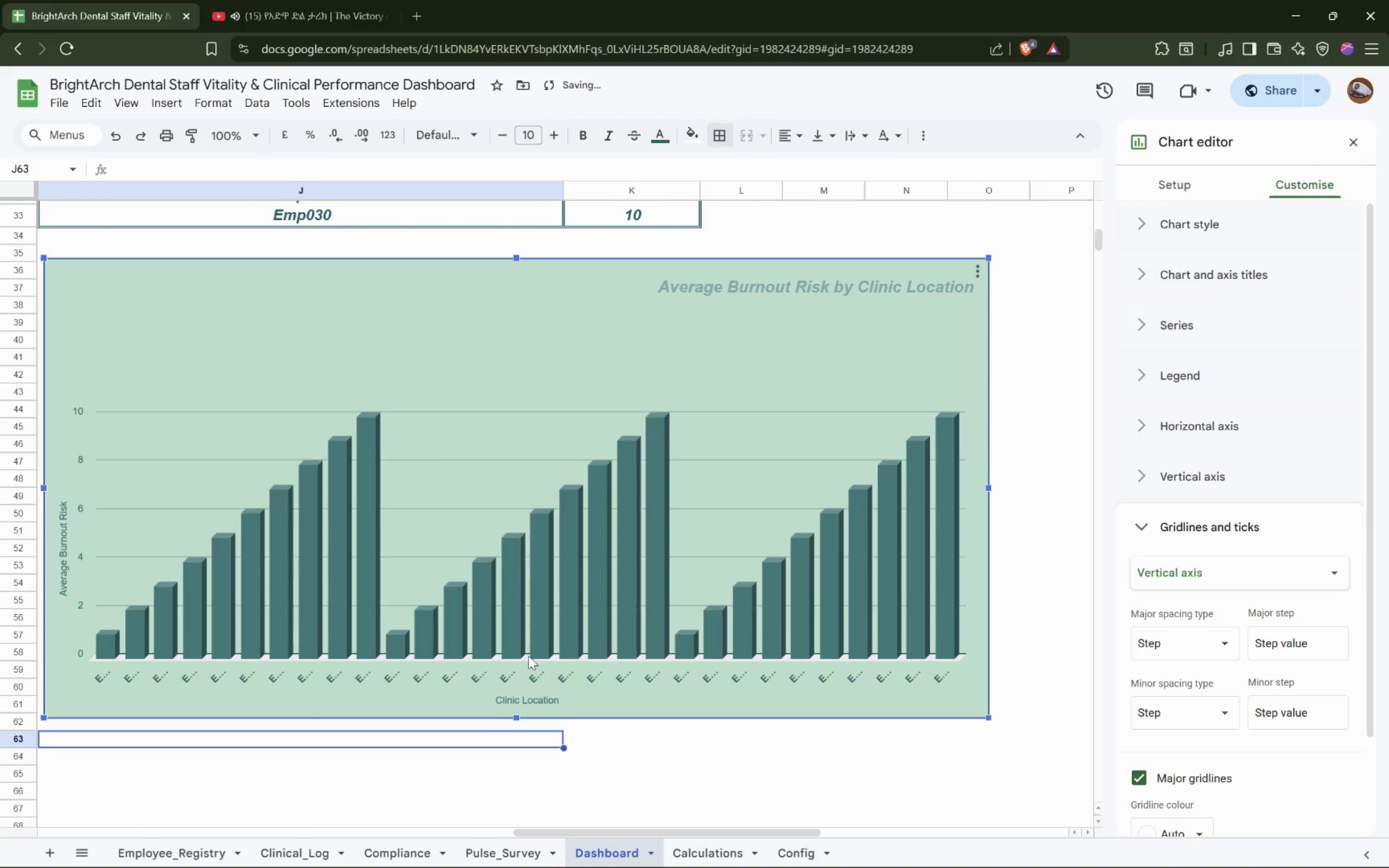 
left_click([517, 499])
 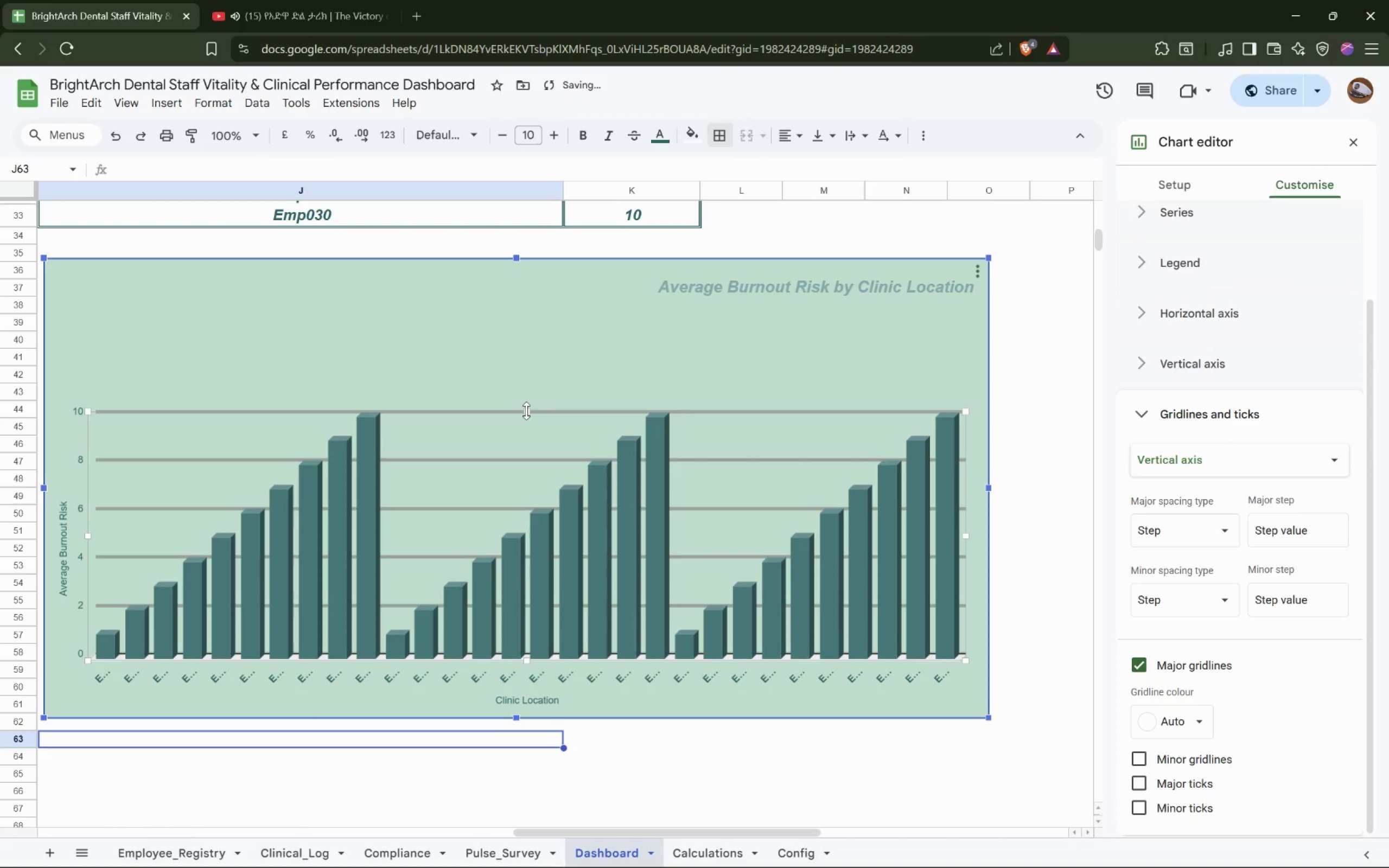 
left_click_drag(start_coordinate=[526, 411], to_coordinate=[562, 312])
 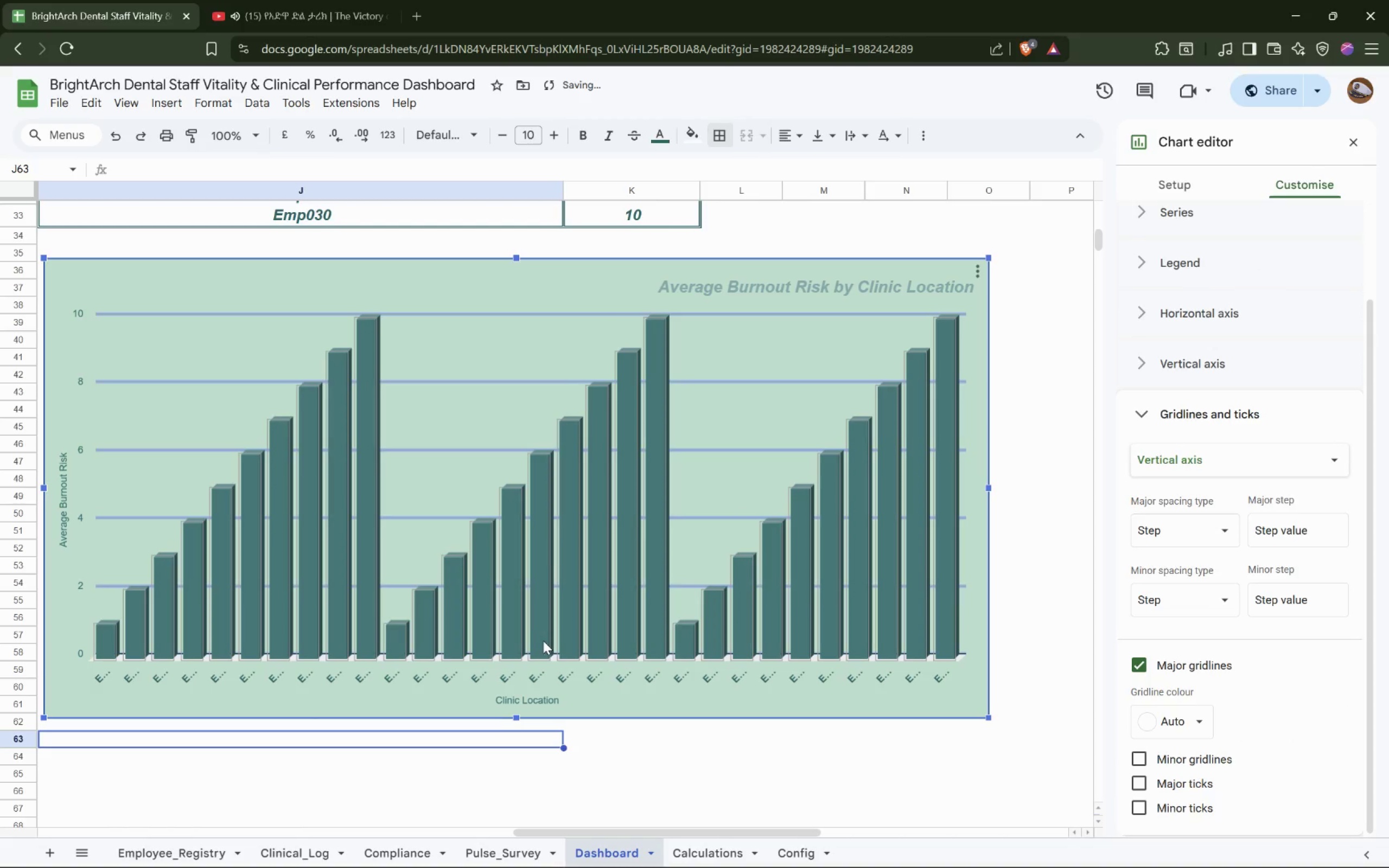 
left_click([549, 544])
 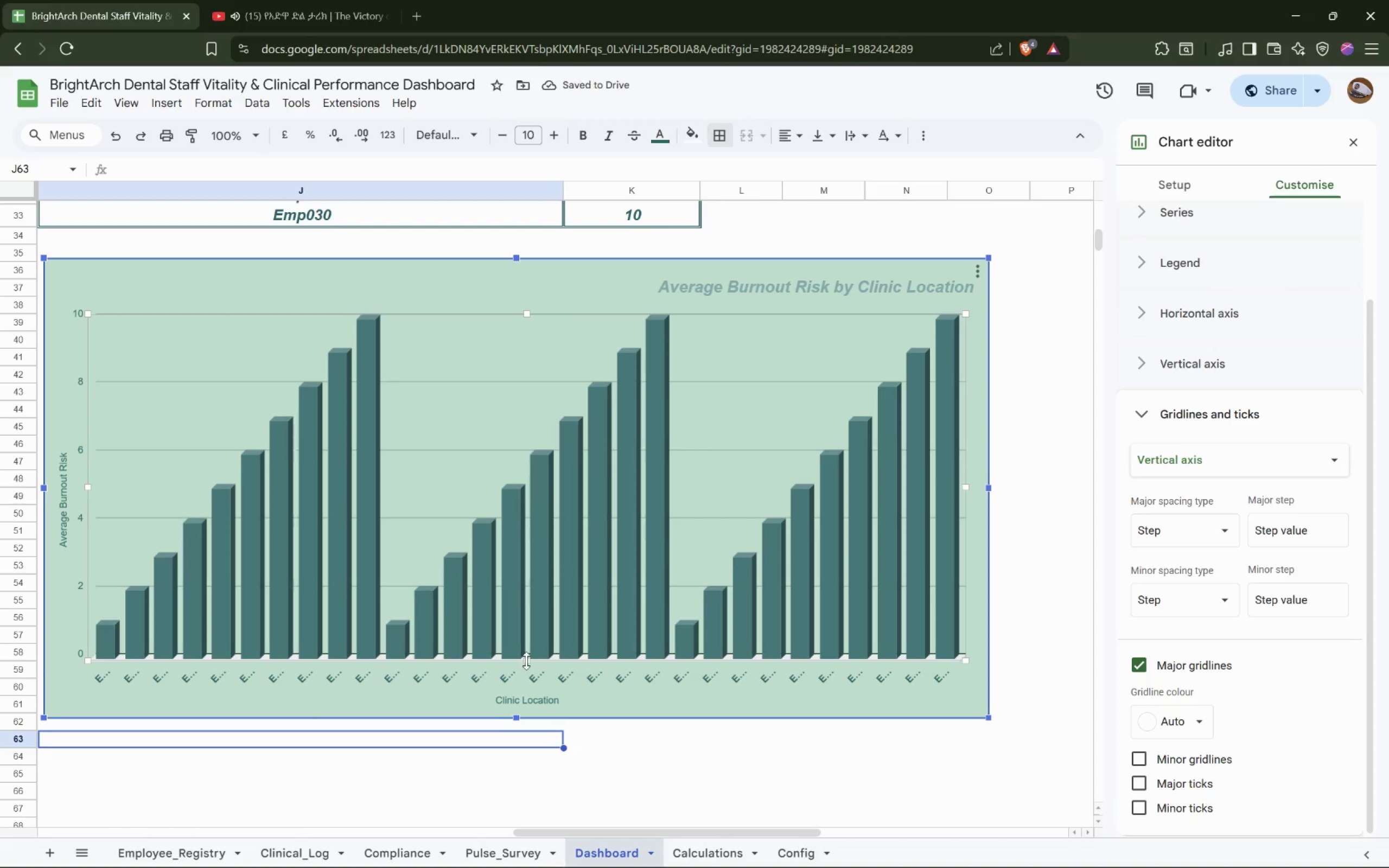 
left_click_drag(start_coordinate=[527, 661], to_coordinate=[527, 616])
 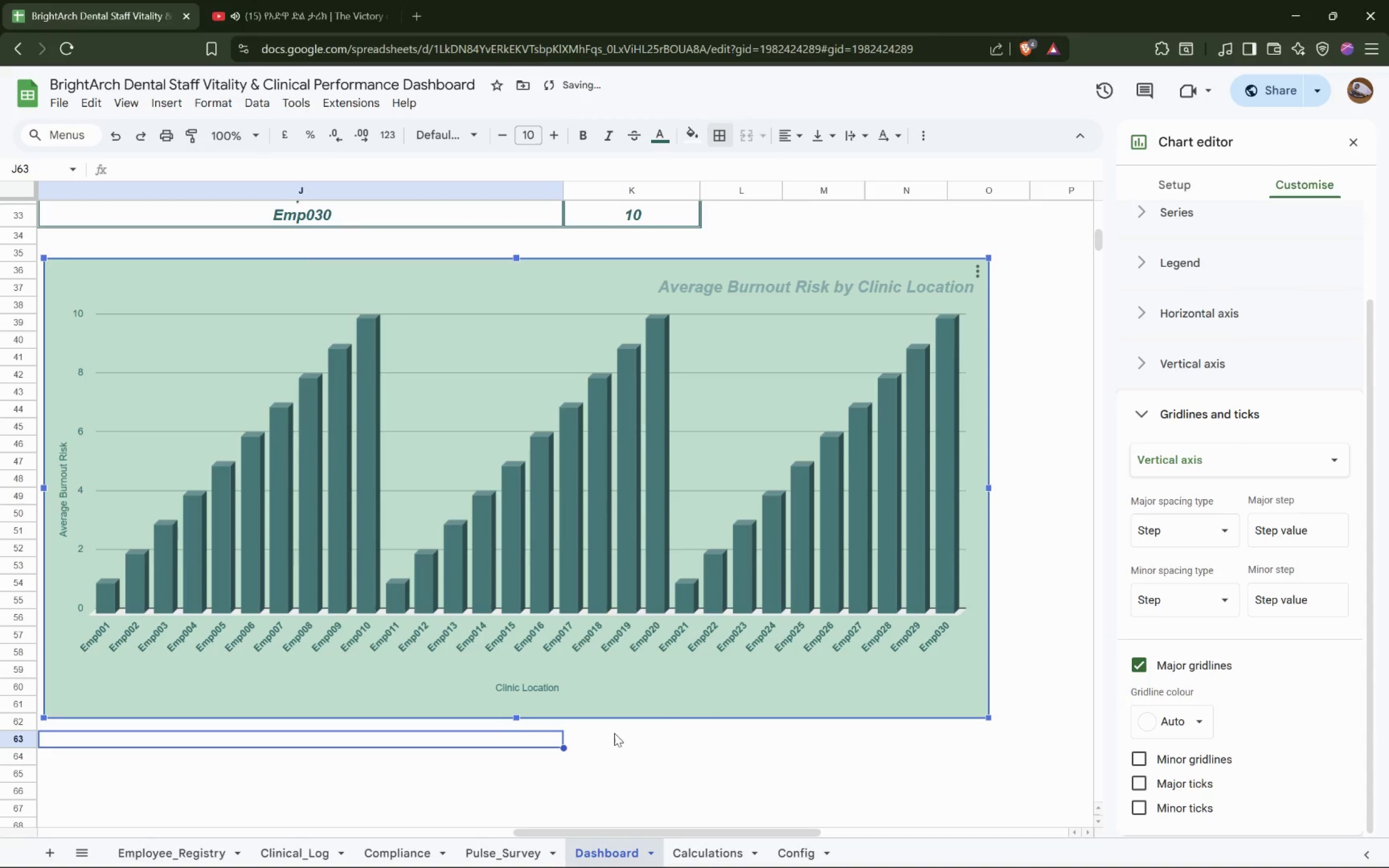 
left_click([645, 750])
 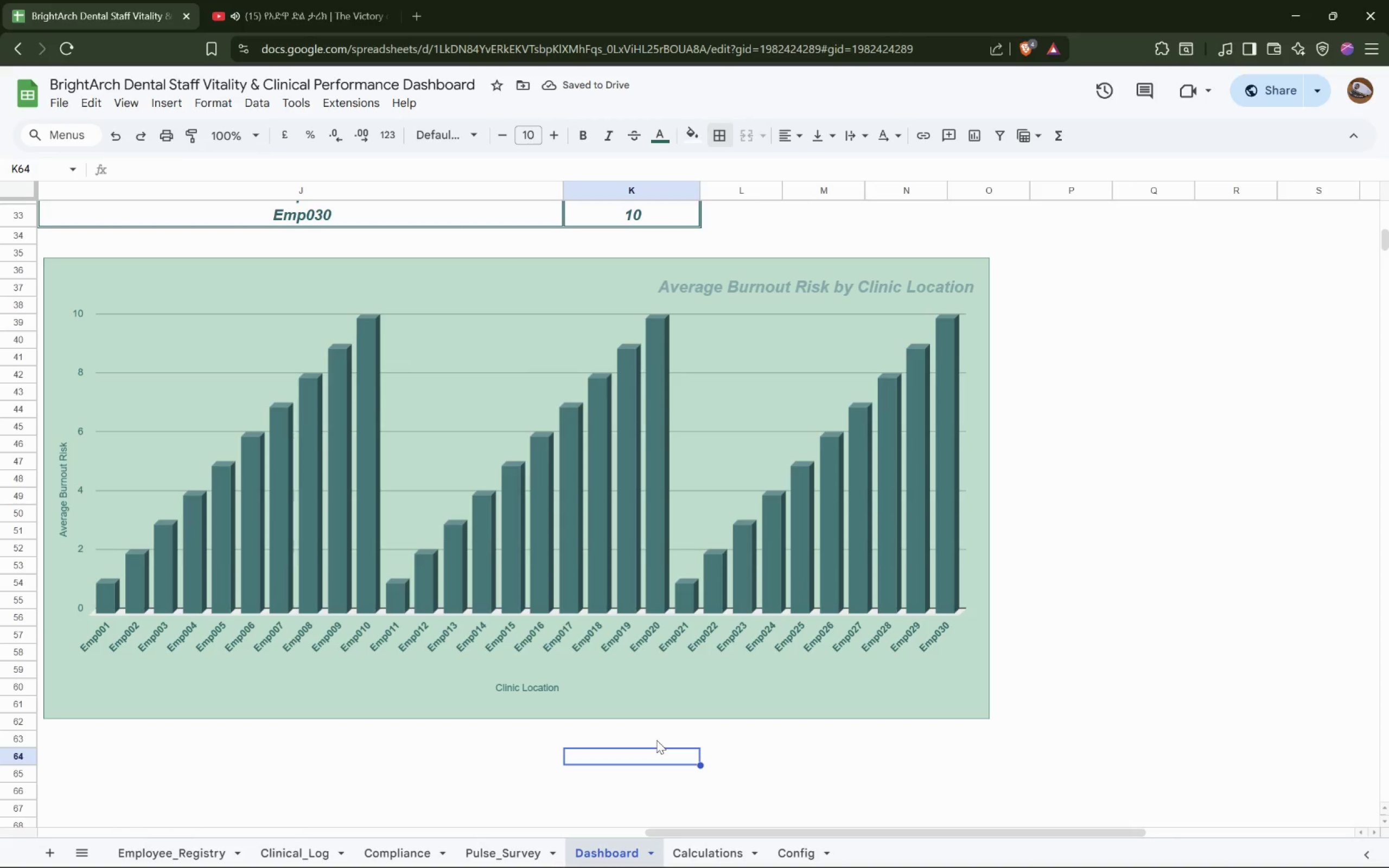 
scroll: coordinate [657, 740], scroll_direction: up, amount: 2.0
 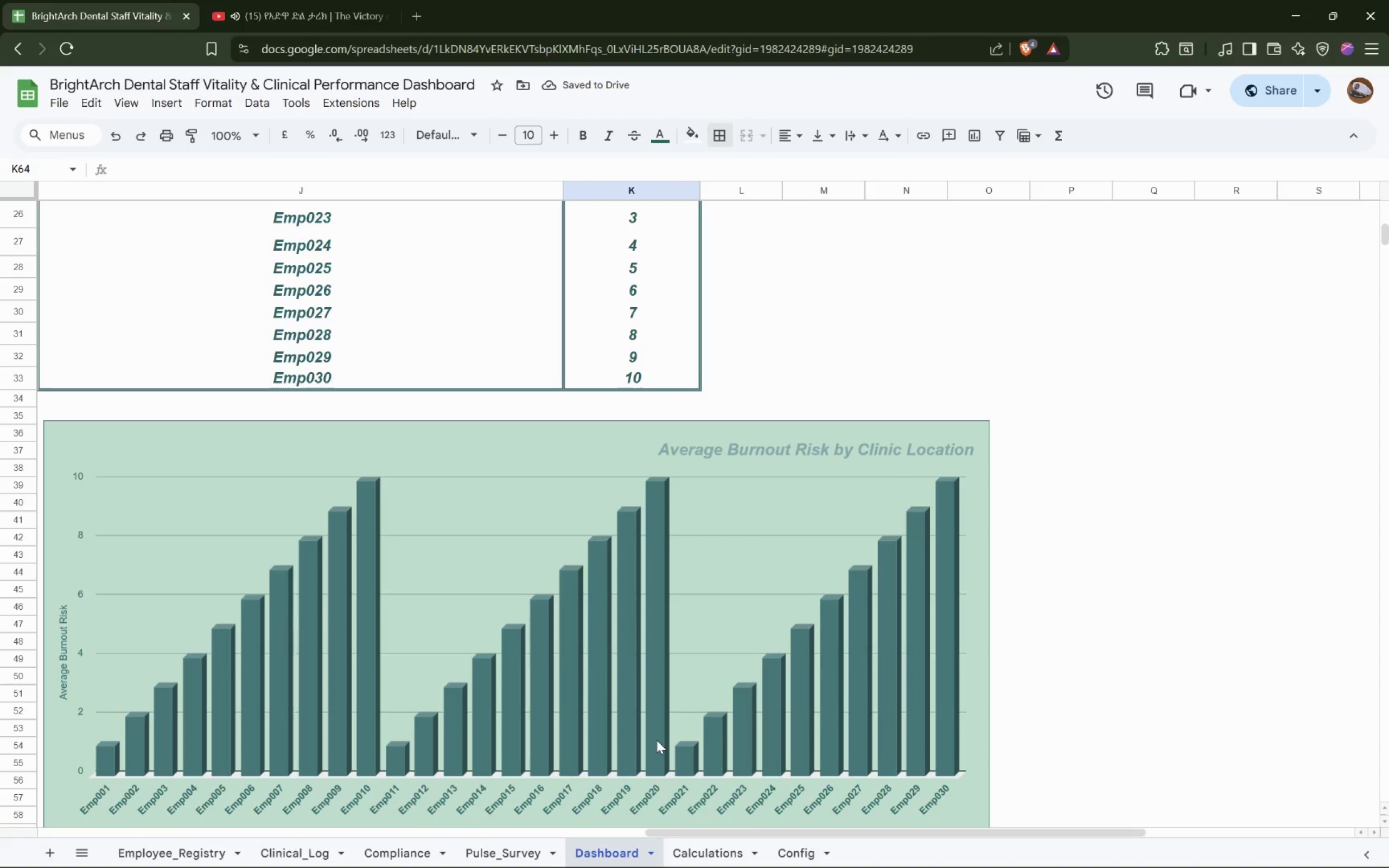 
scroll: coordinate [657, 740], scroll_direction: down, amount: 3.0
 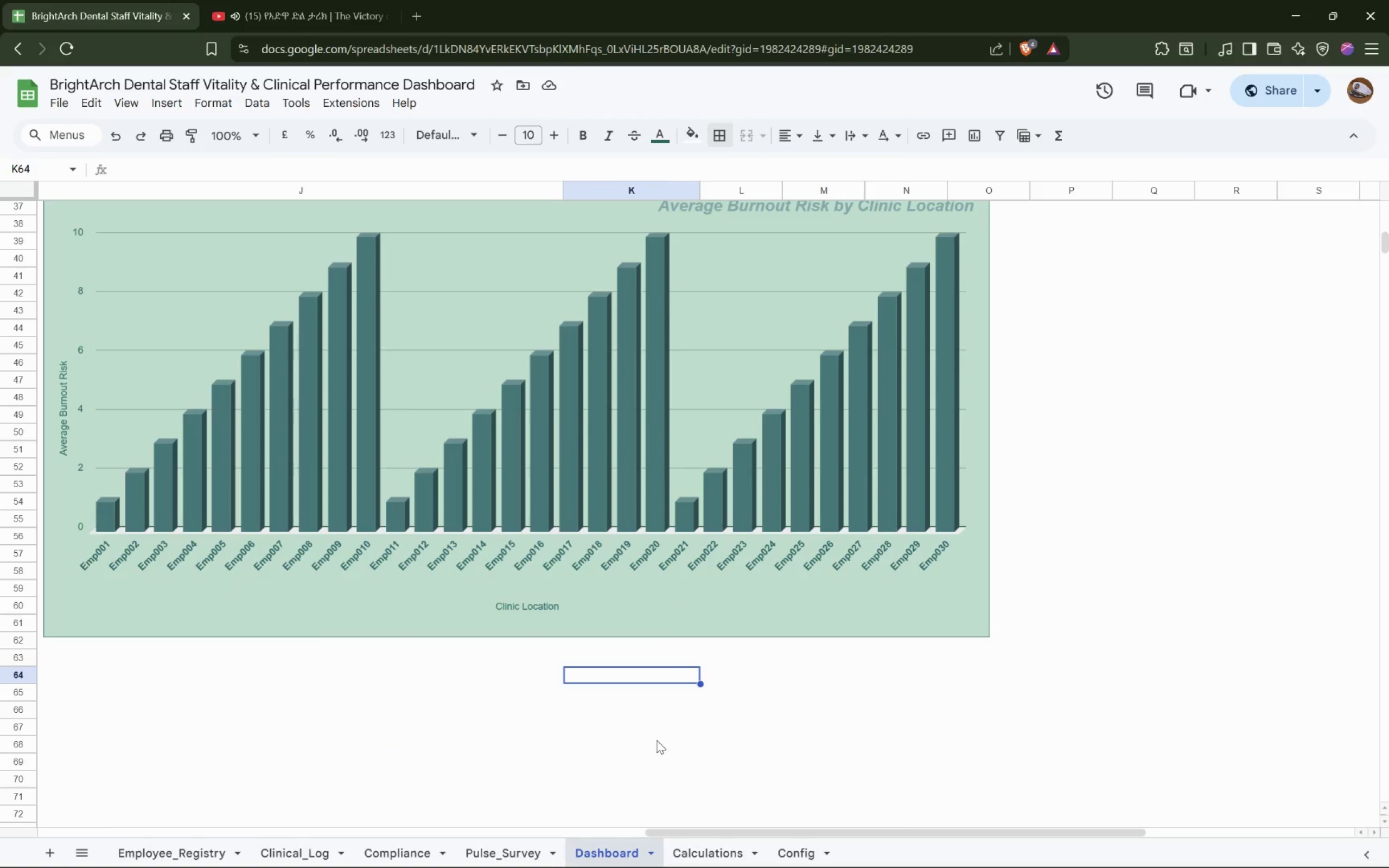 
key(Alt+Tab)